 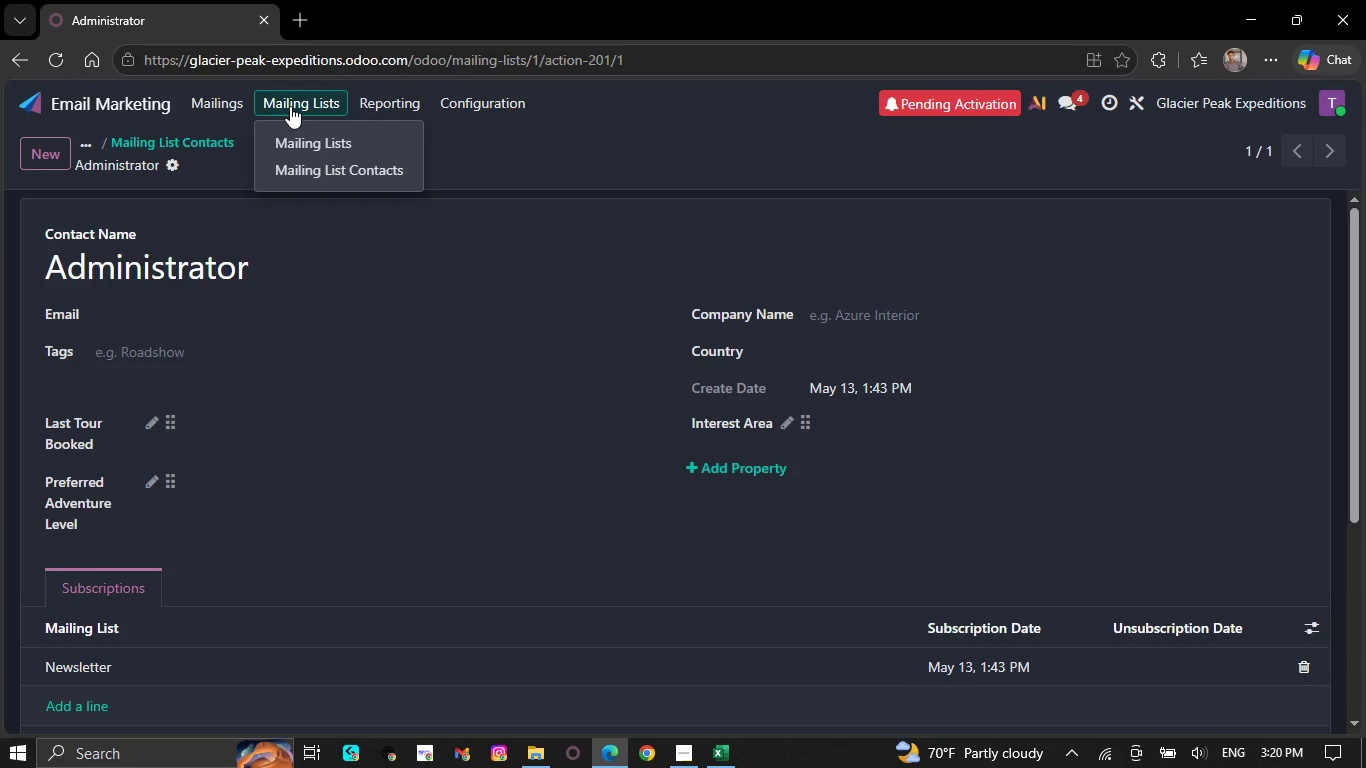 
left_click([315, 137])
 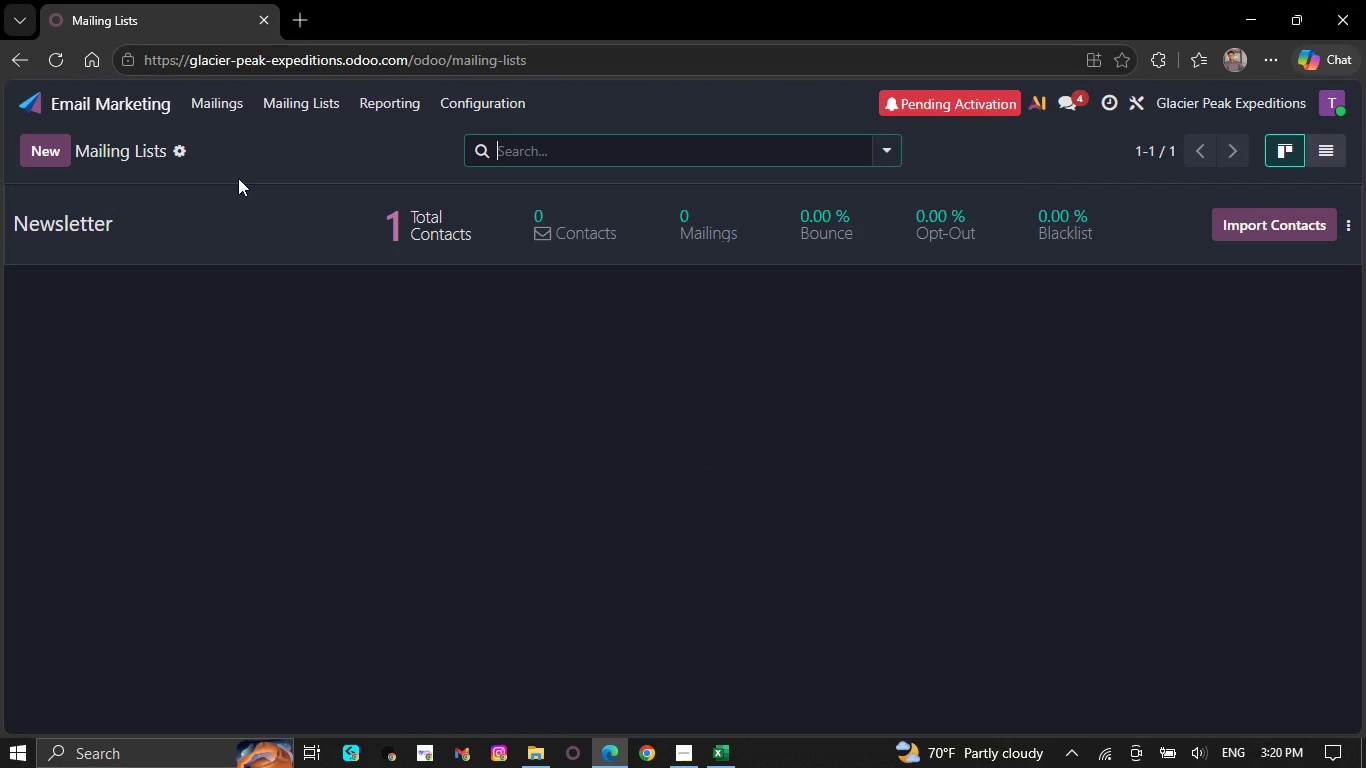 
left_click([185, 152])
 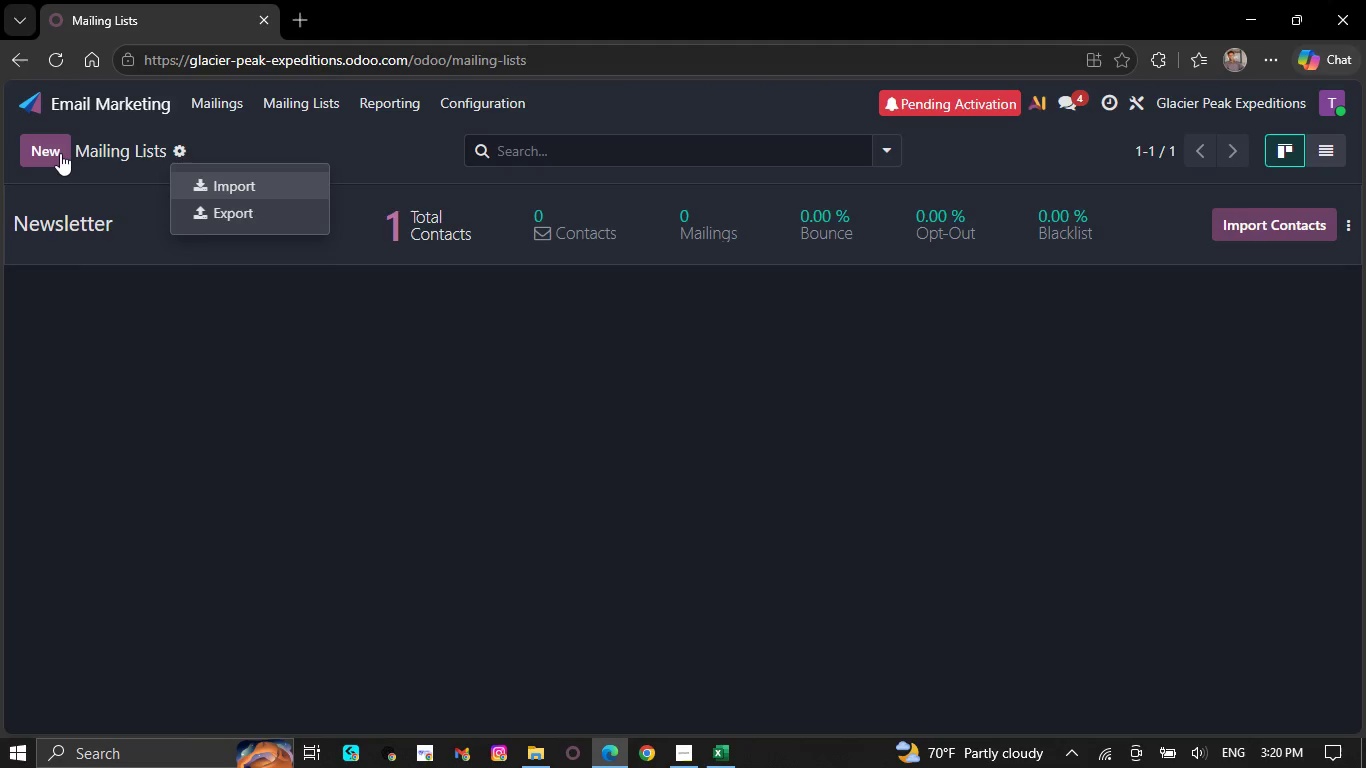 
left_click([56, 153])
 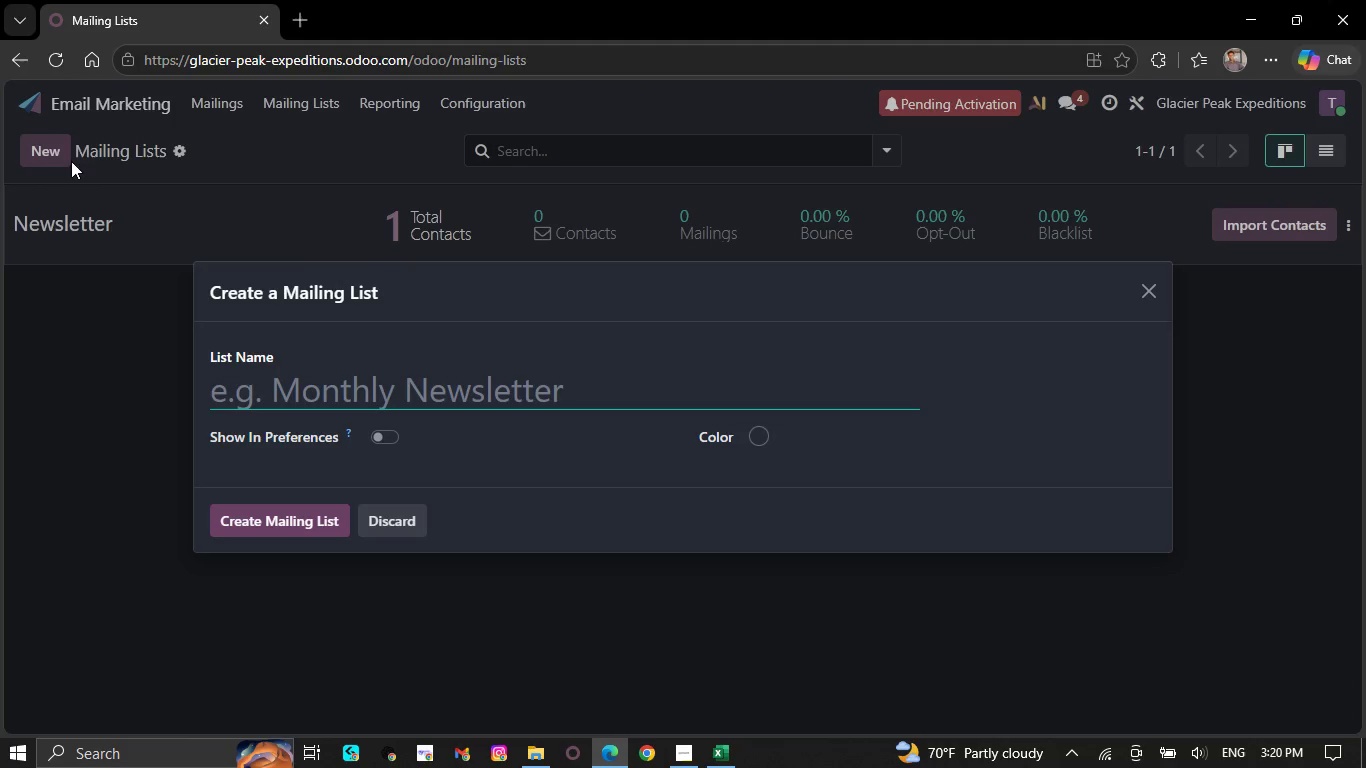 
key(Control+V)
 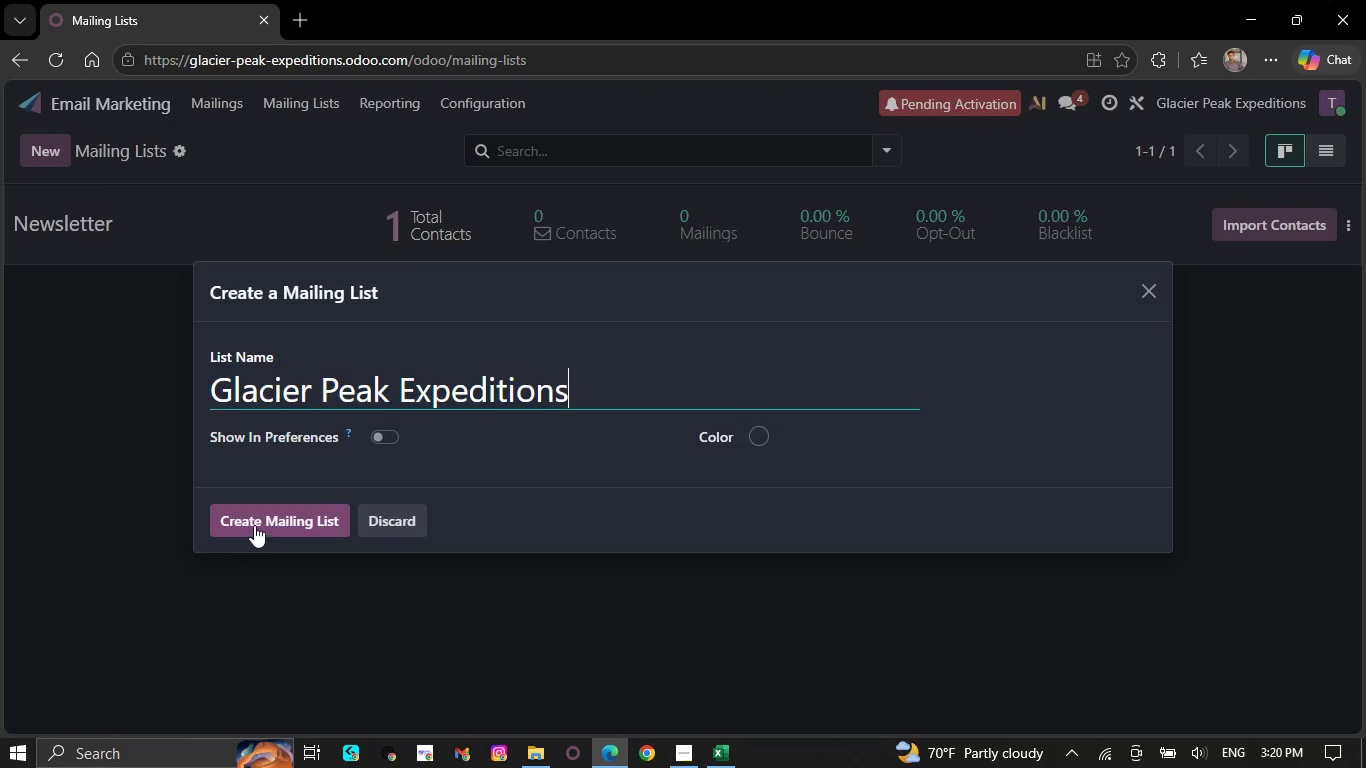 
left_click([269, 514])
 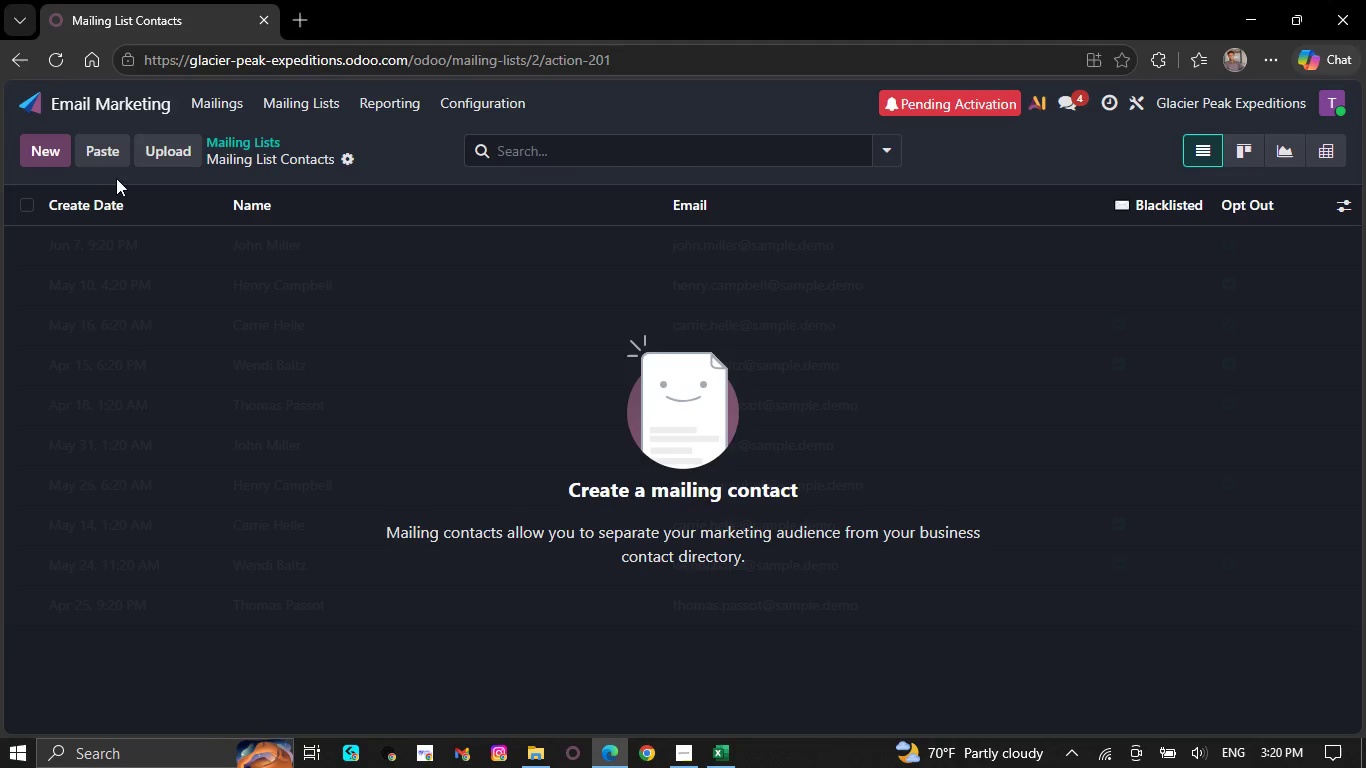 
wait(5.44)
 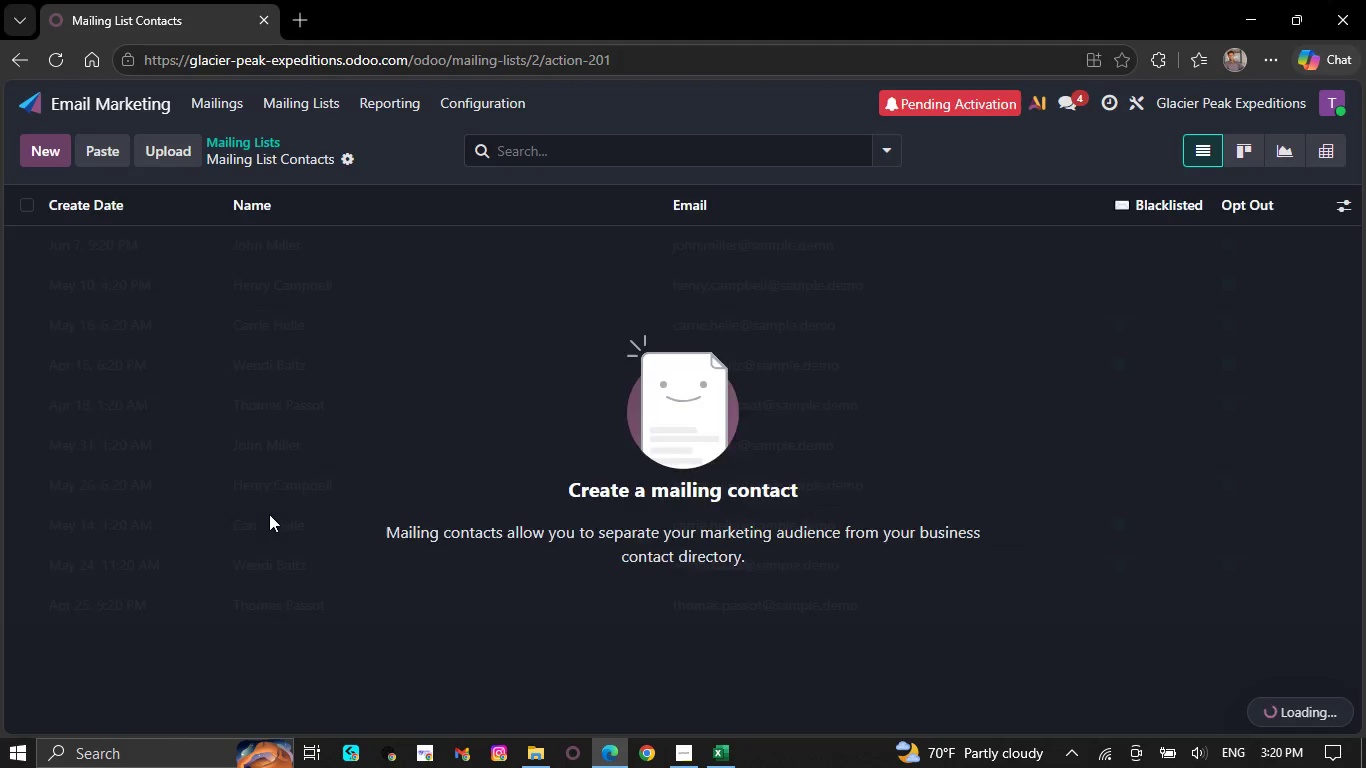 
left_click([55, 147])
 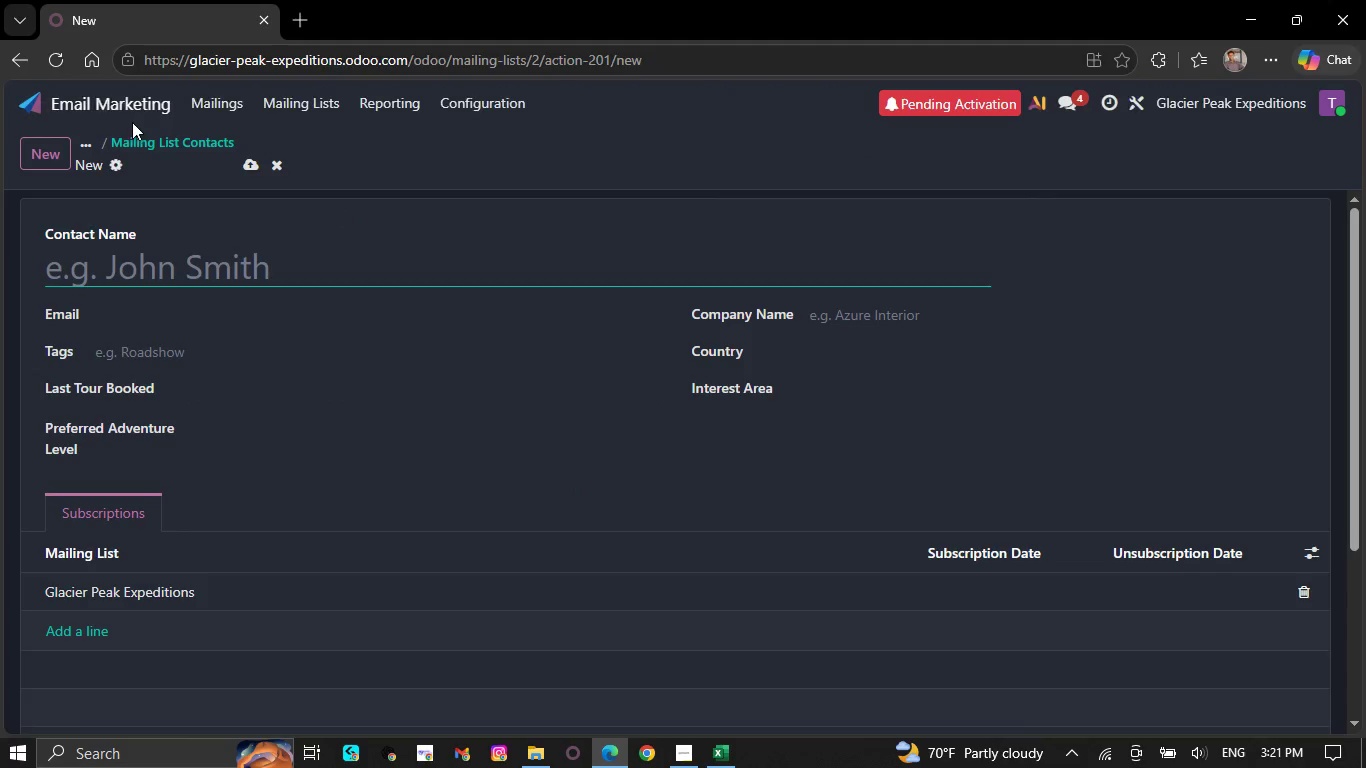 
left_click([292, 109])
 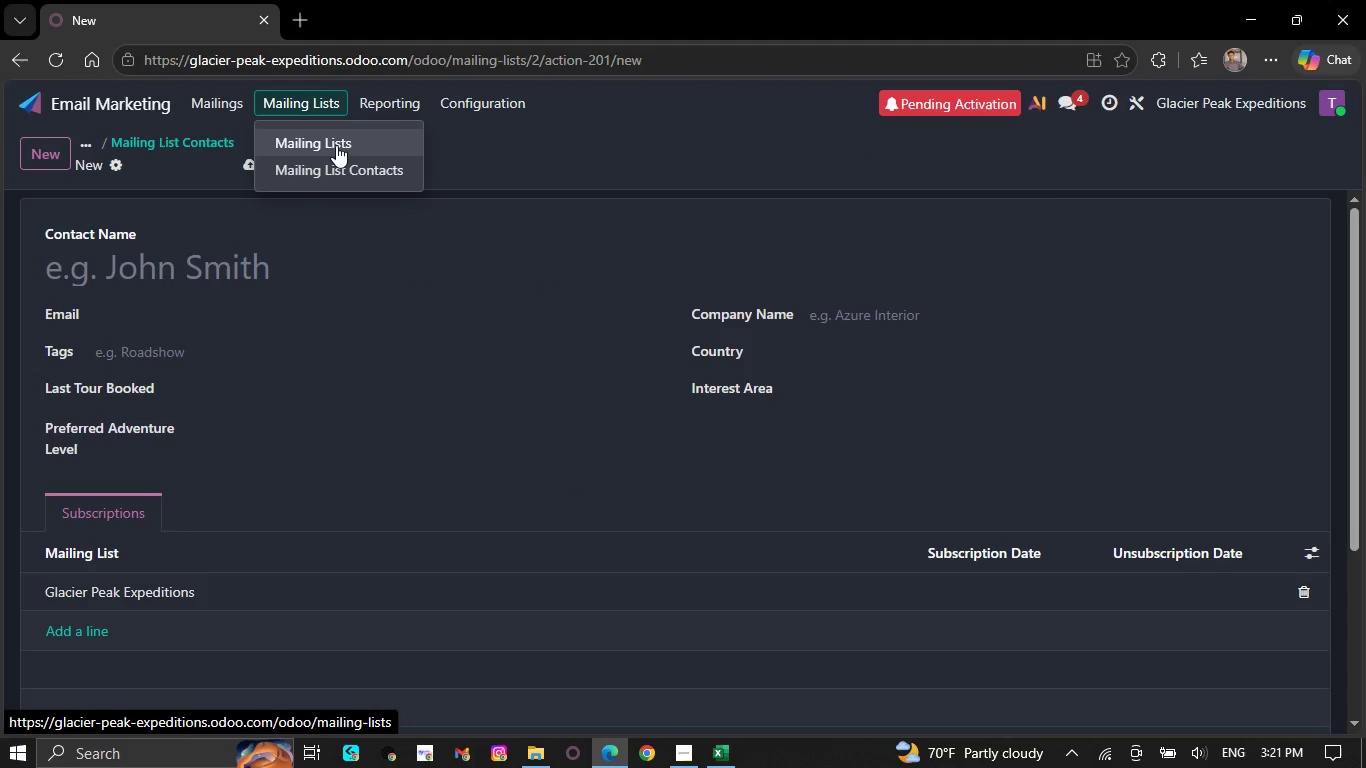 
left_click([336, 144])
 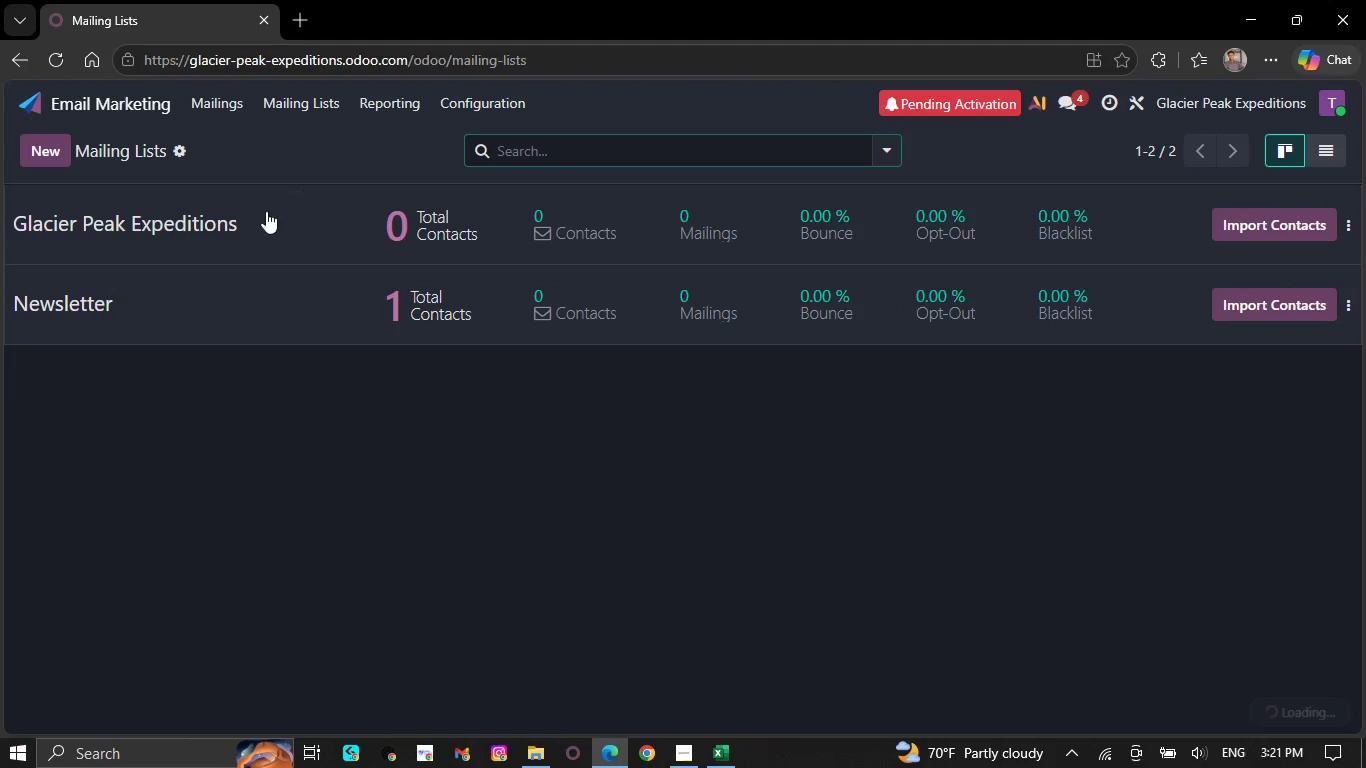 
left_click([265, 211])
 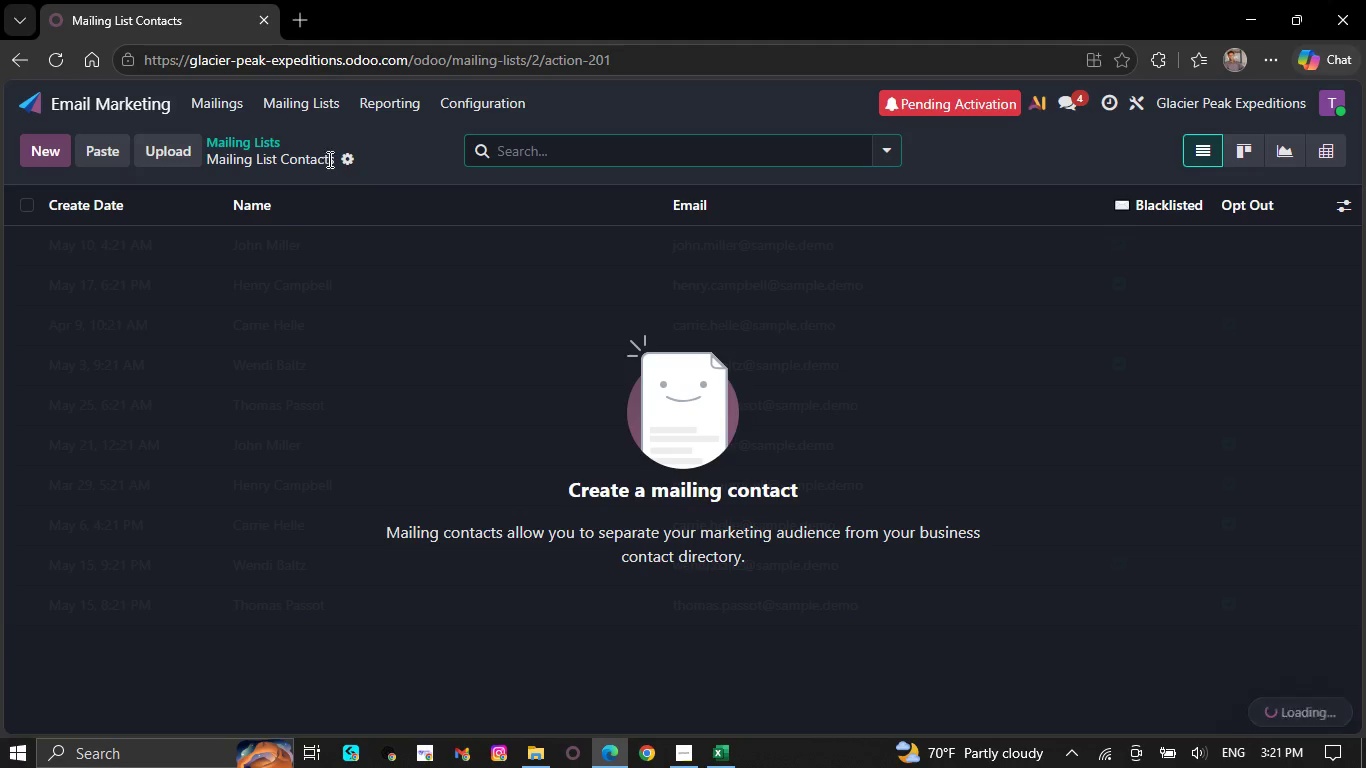 
left_click([346, 158])
 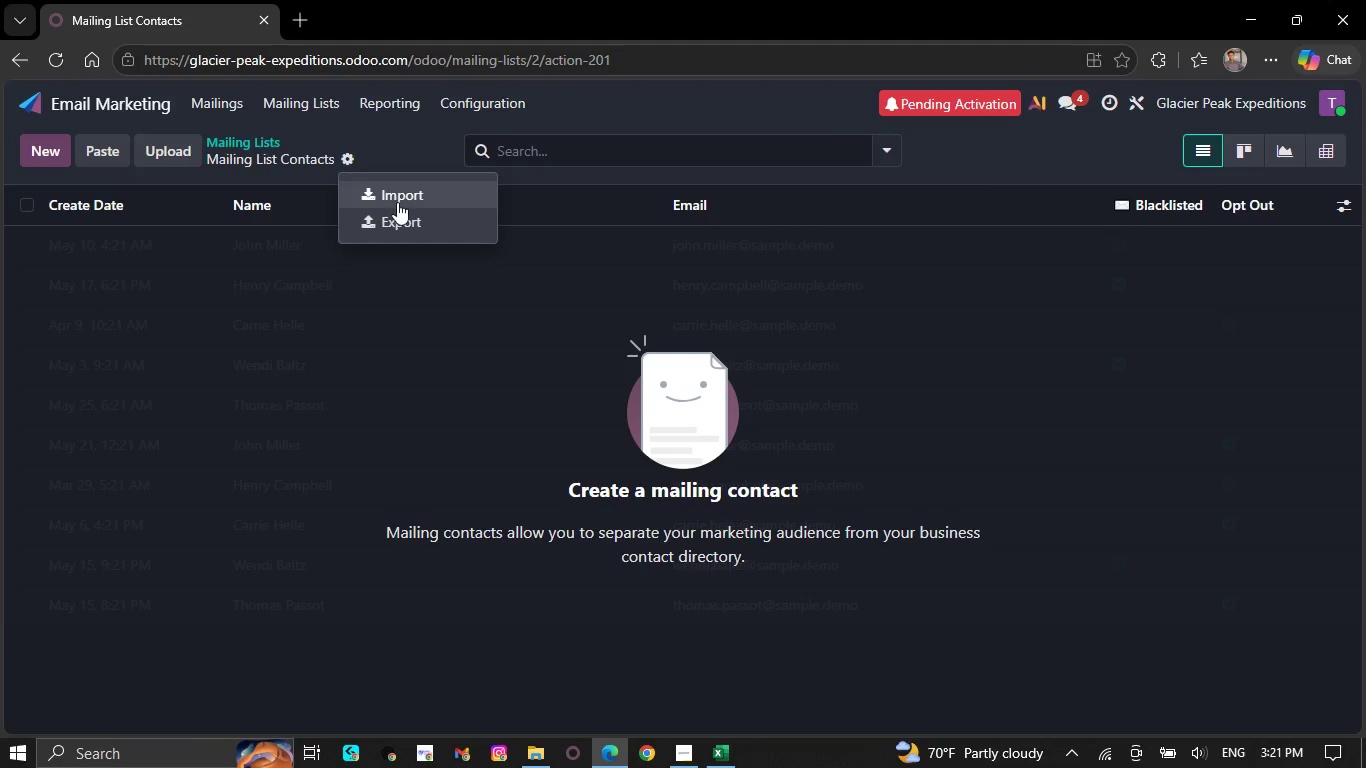 
left_click([399, 201])
 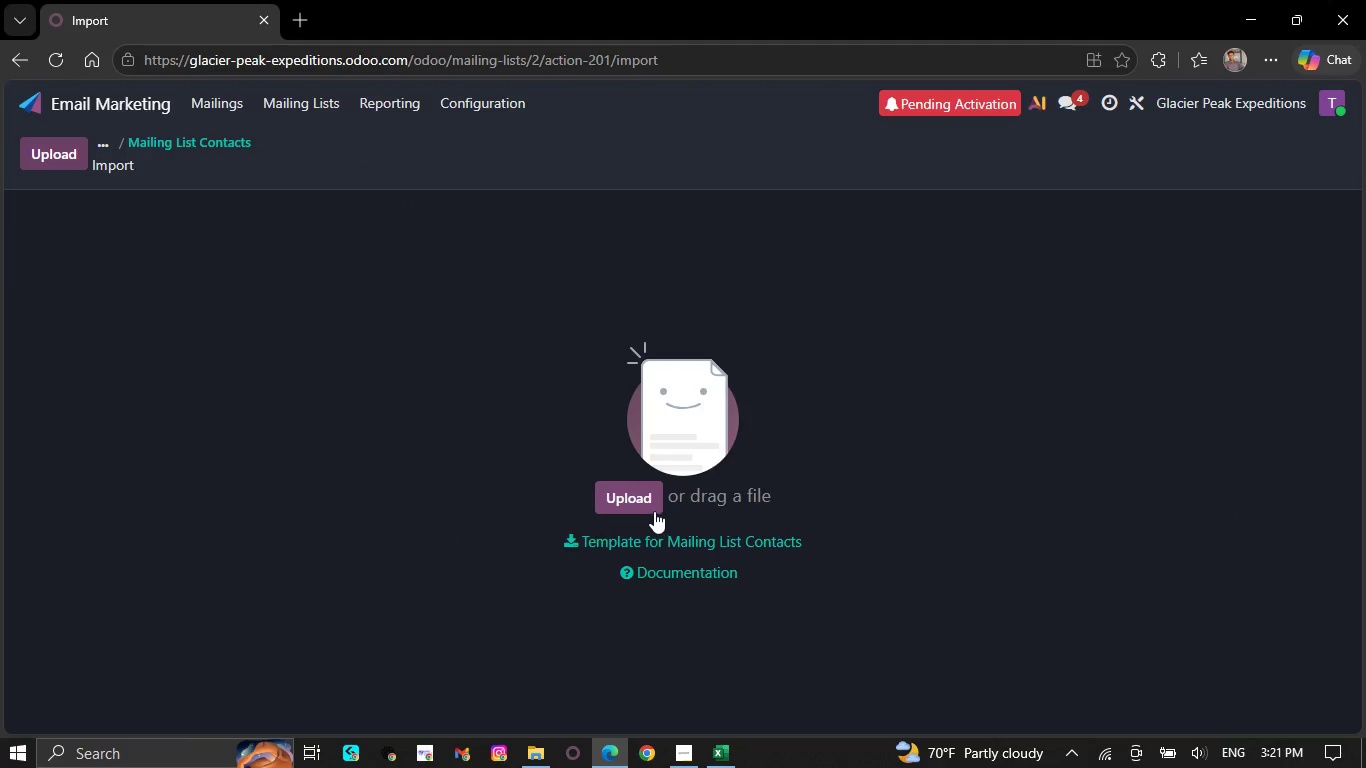 
left_click([635, 494])
 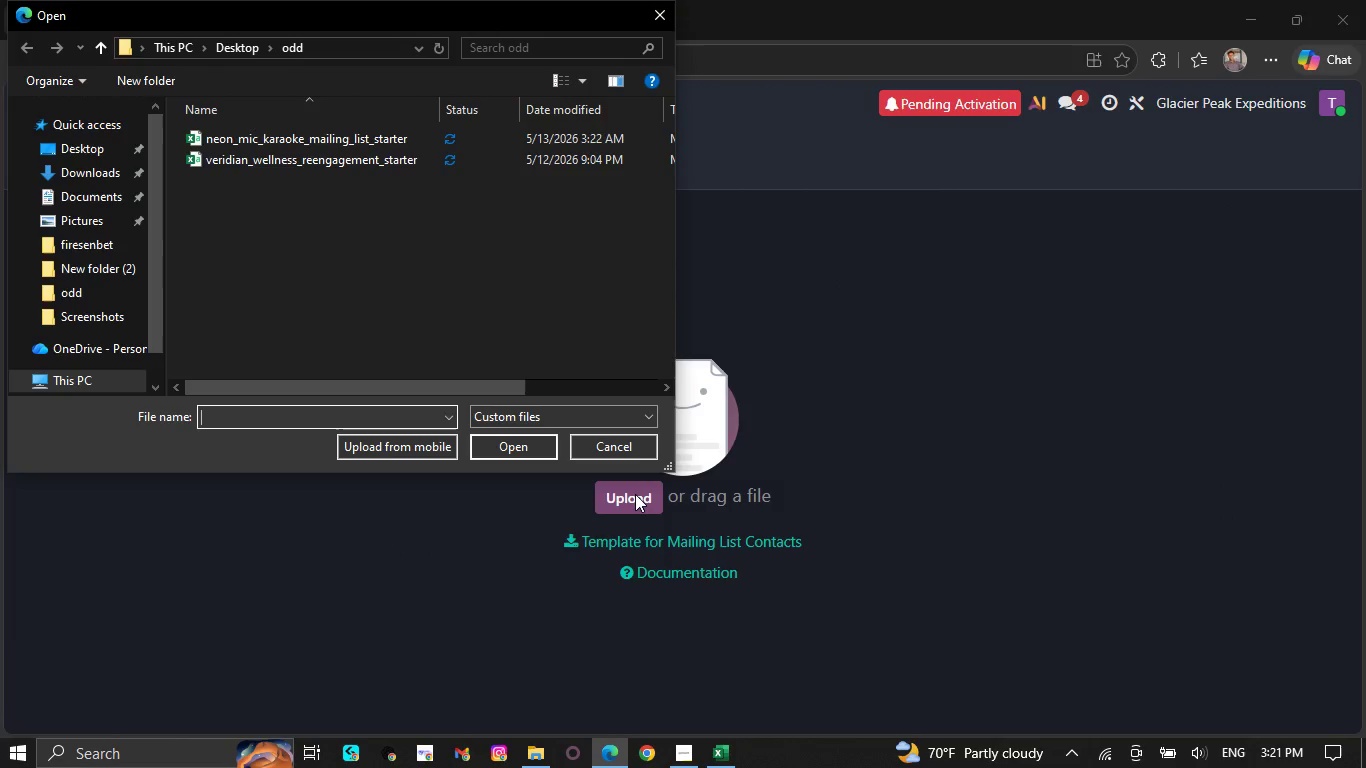 
wait(9.38)
 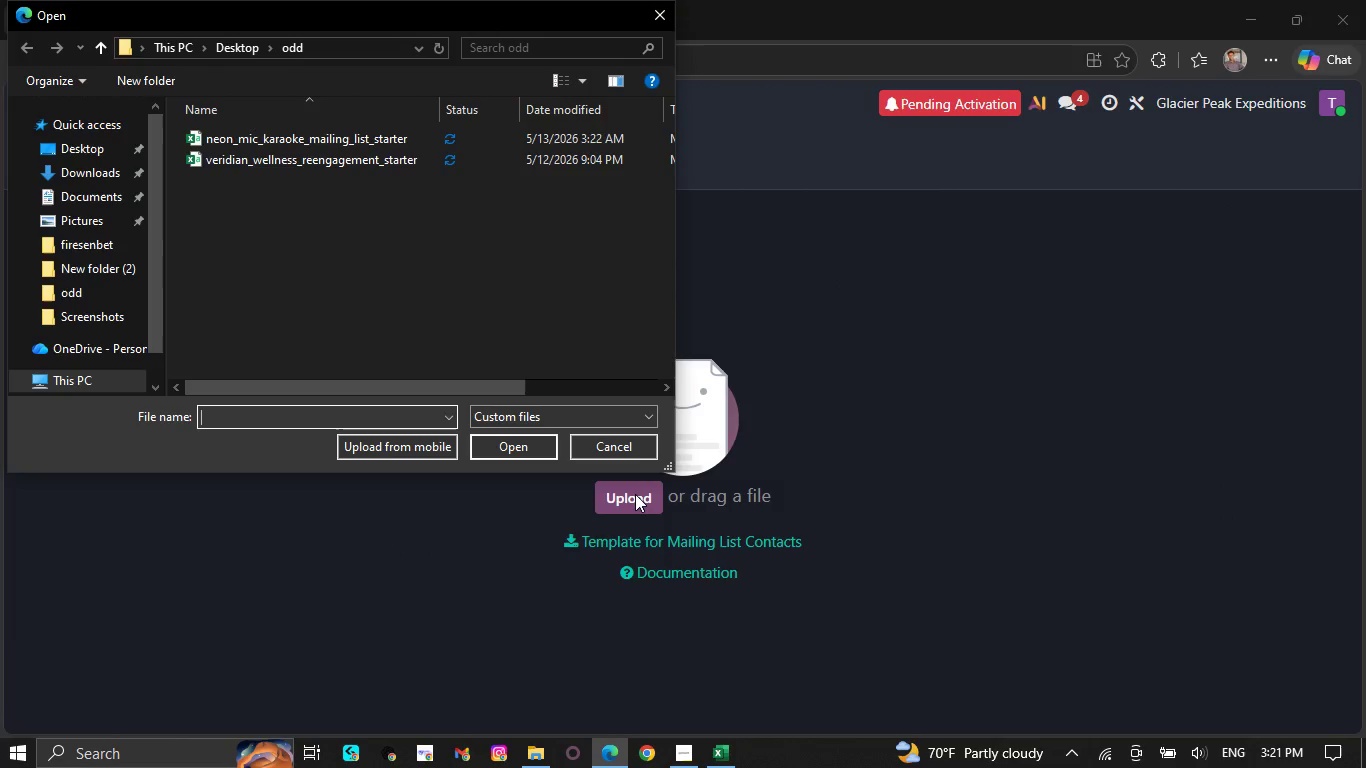 
left_click([116, 287])
 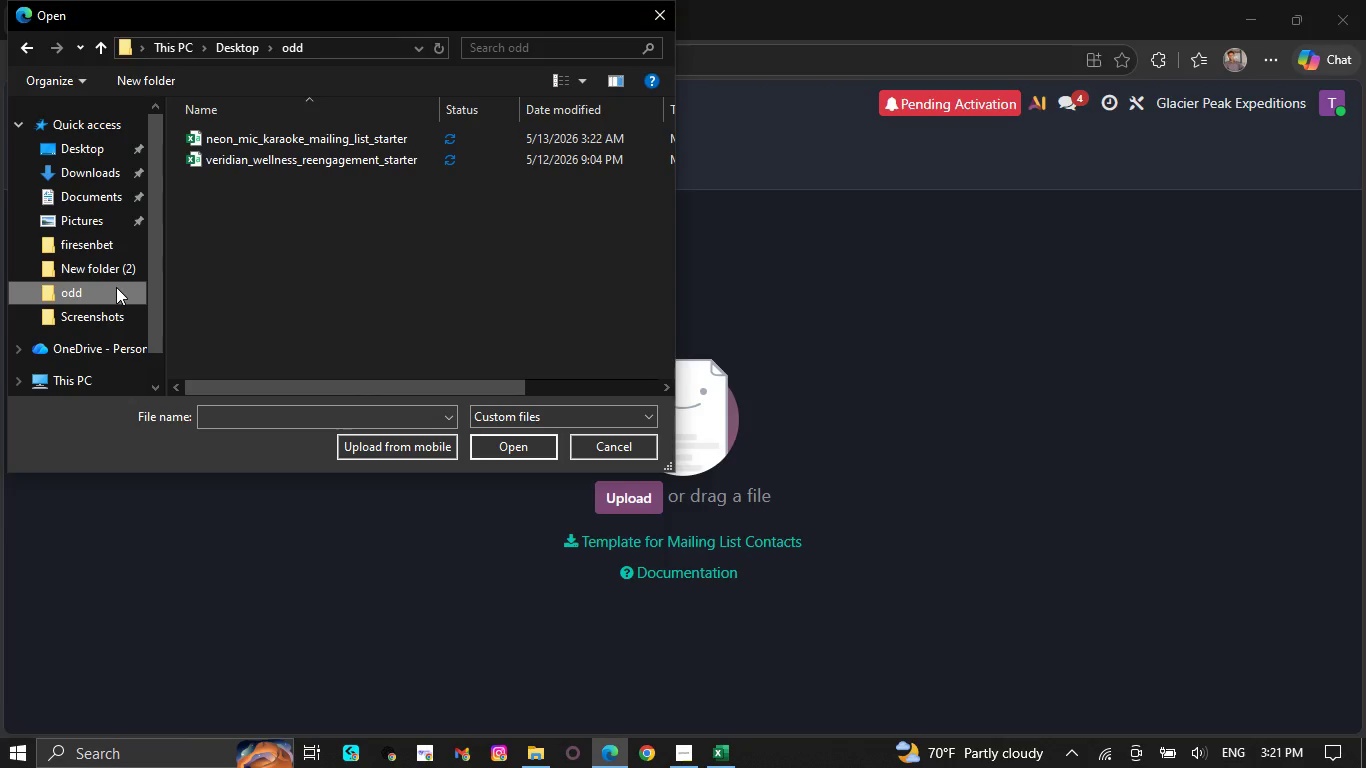 
double_click([116, 287])
 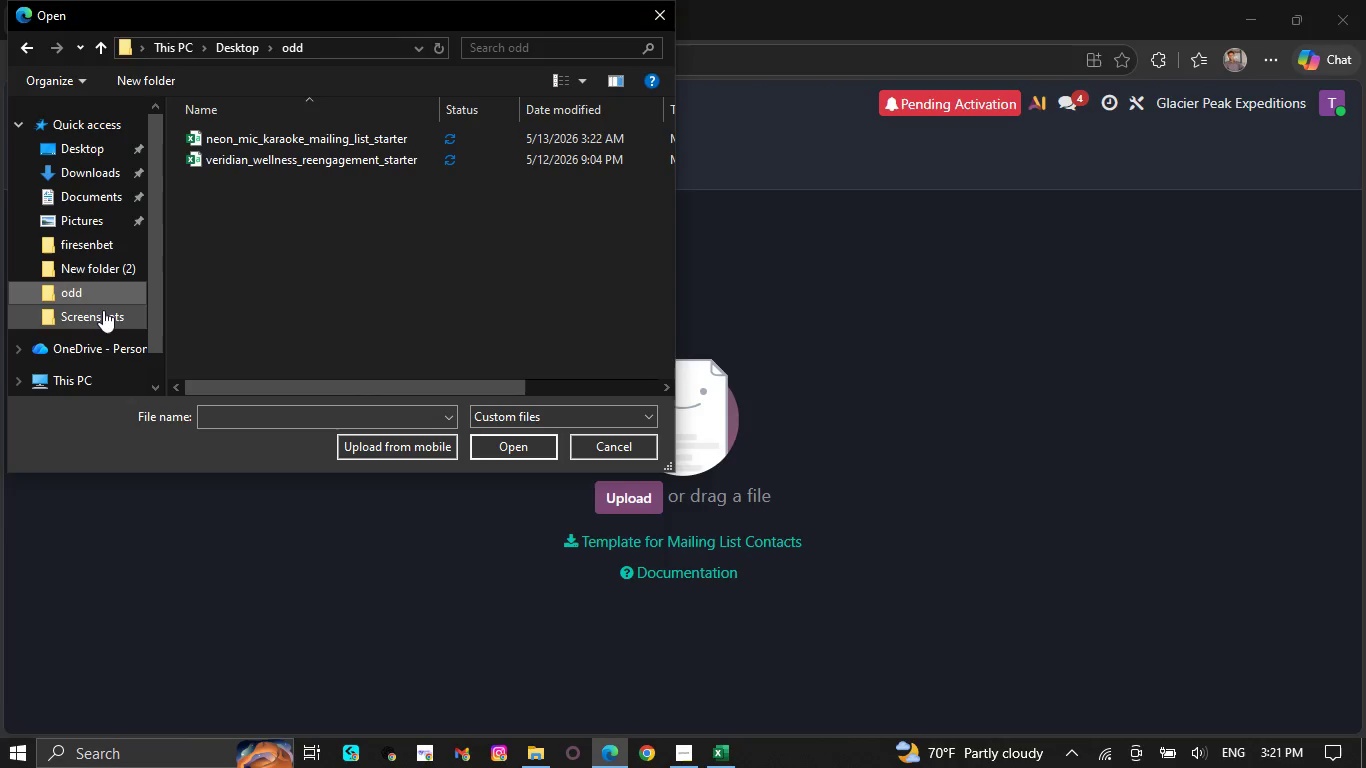 
double_click([105, 313])
 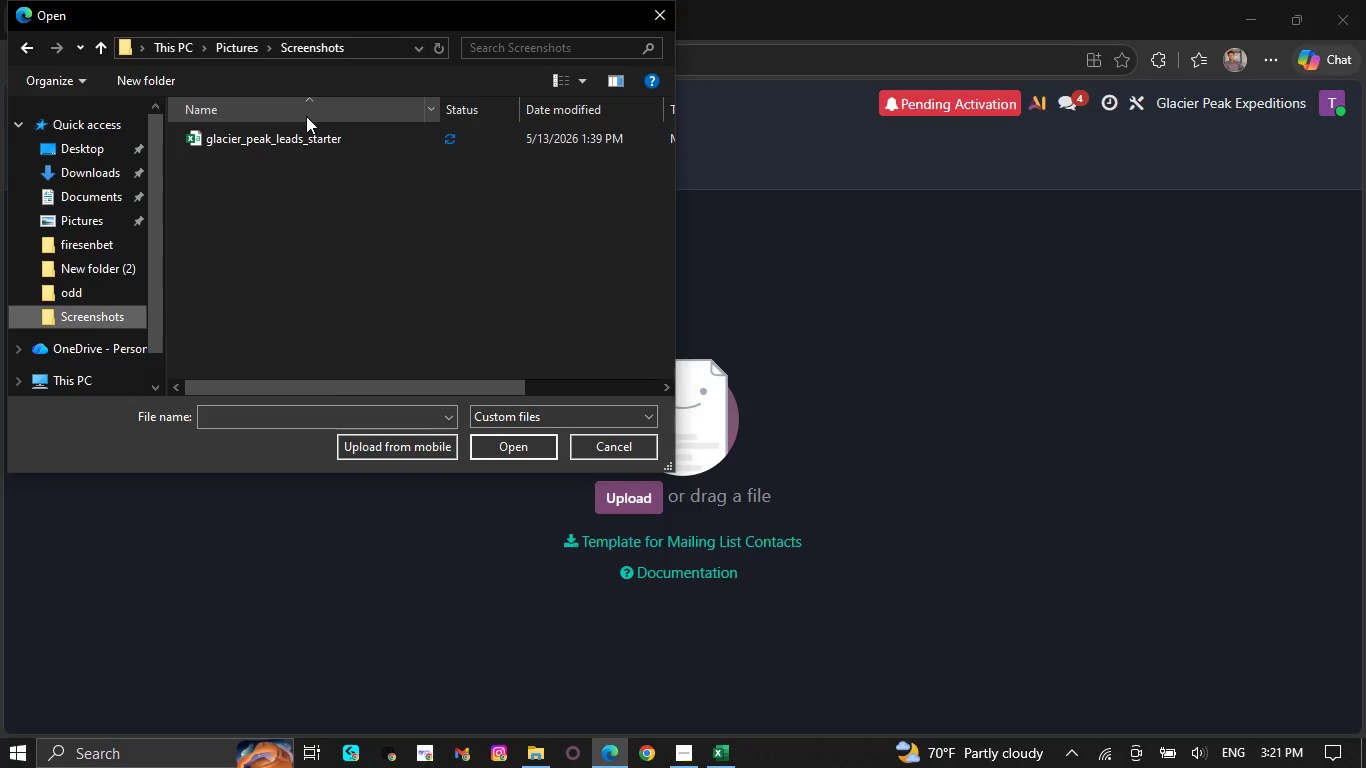 
left_click([306, 126])
 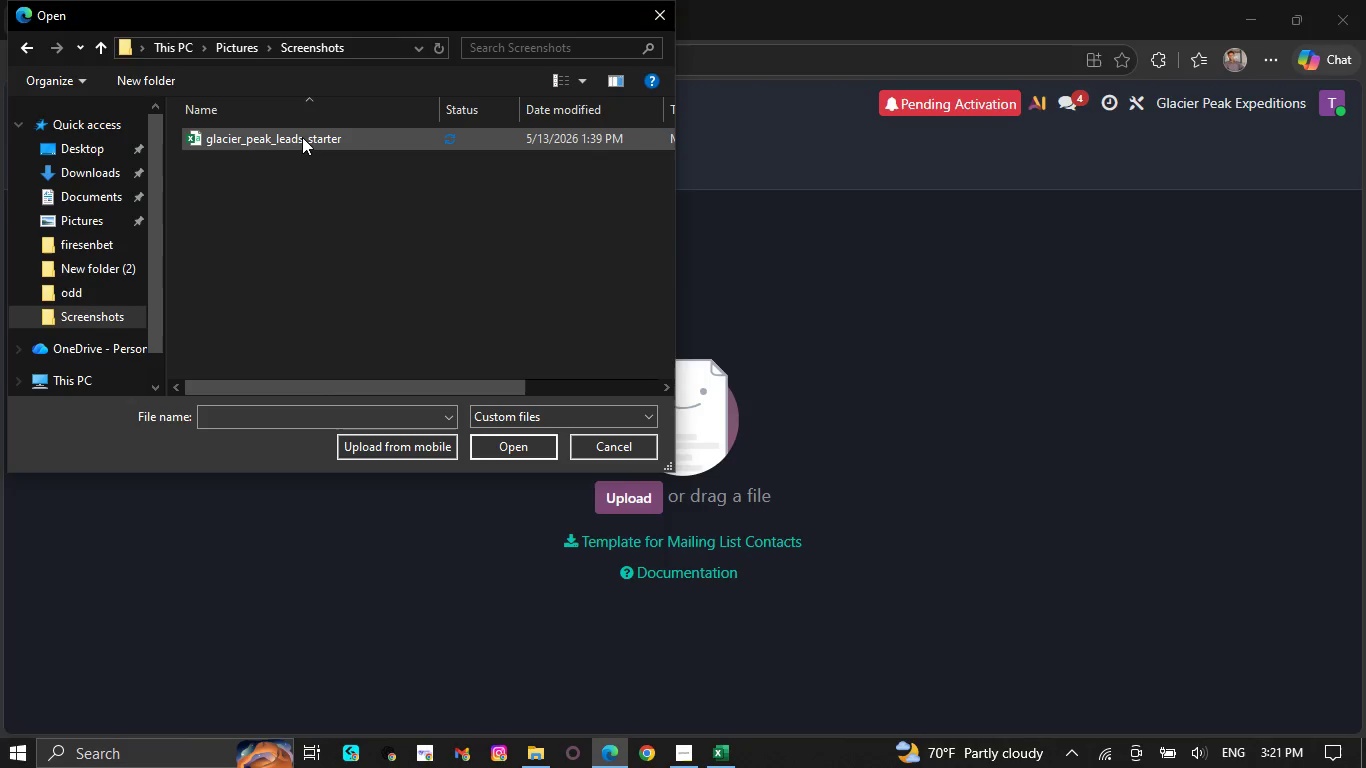 
left_click([302, 137])
 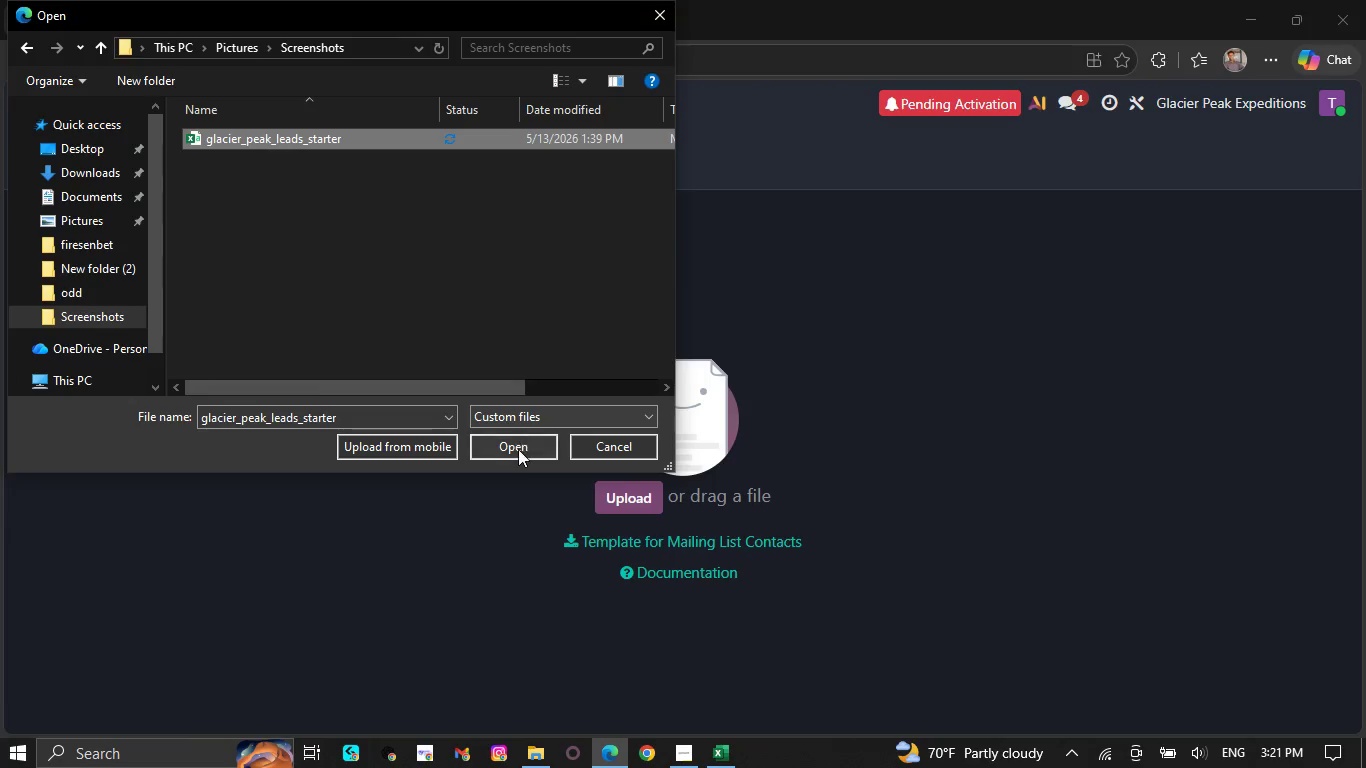 
left_click([518, 450])
 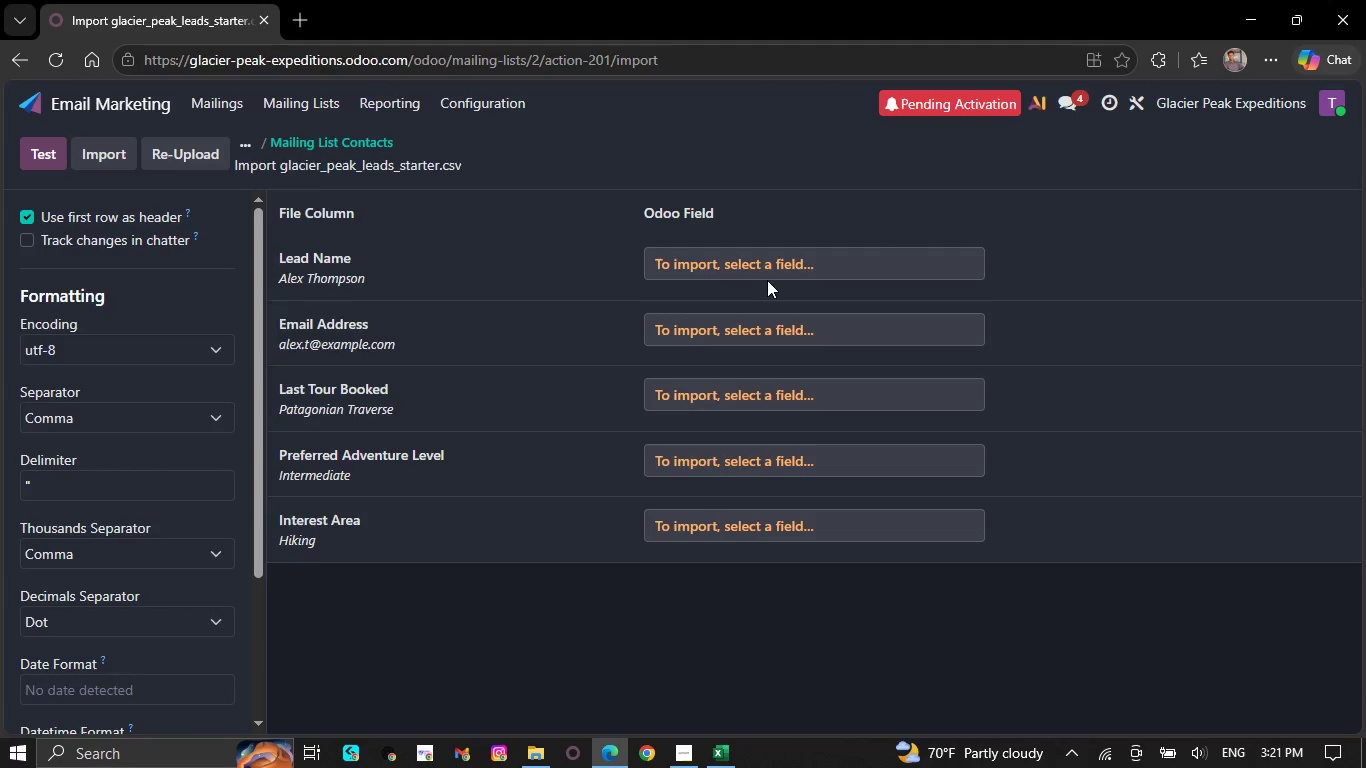 
left_click([774, 278])
 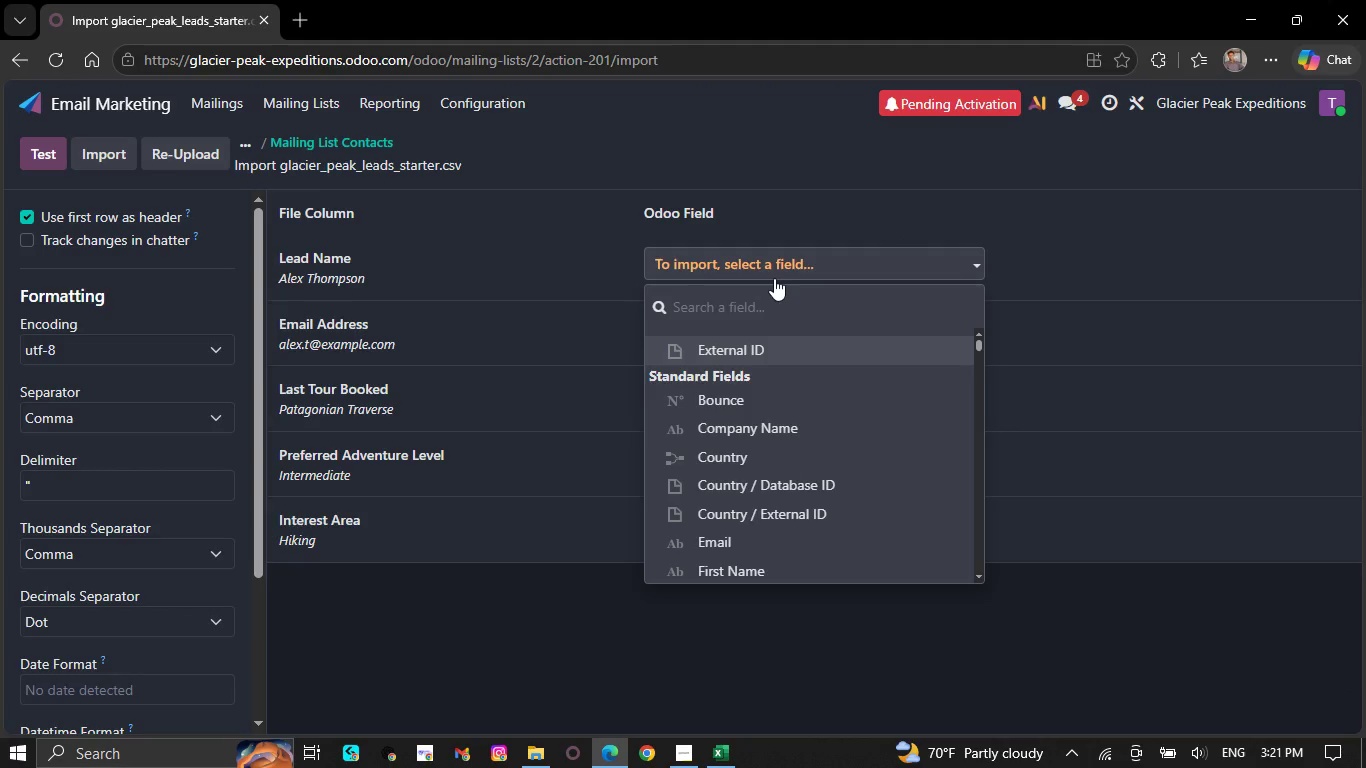 
type(lead)
key(Backspace)
key(Backspace)
key(Backspace)
key(Backspace)
type(name)